 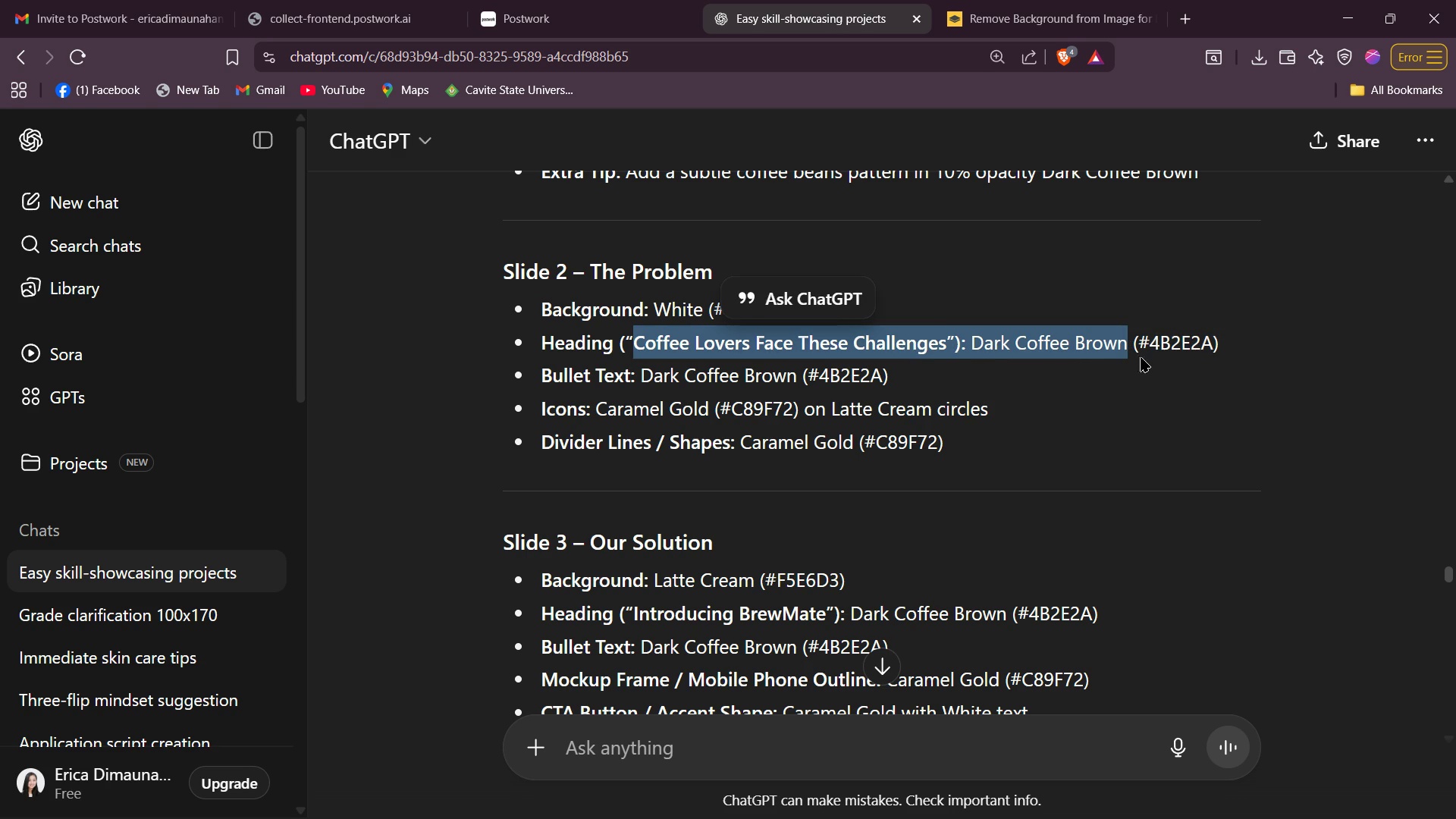 
key(Control+C)
 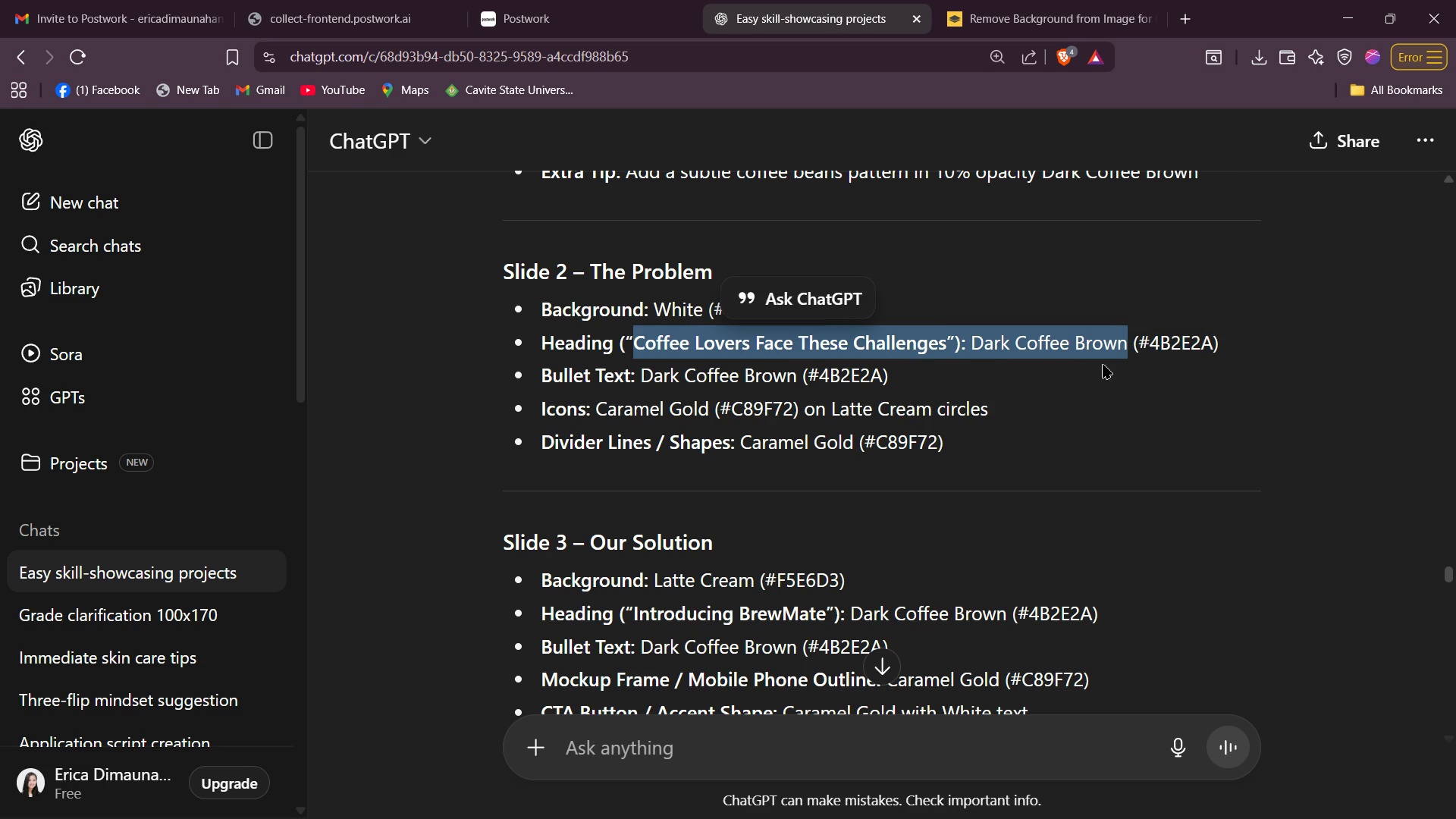 
key(Alt+AltLeft)
 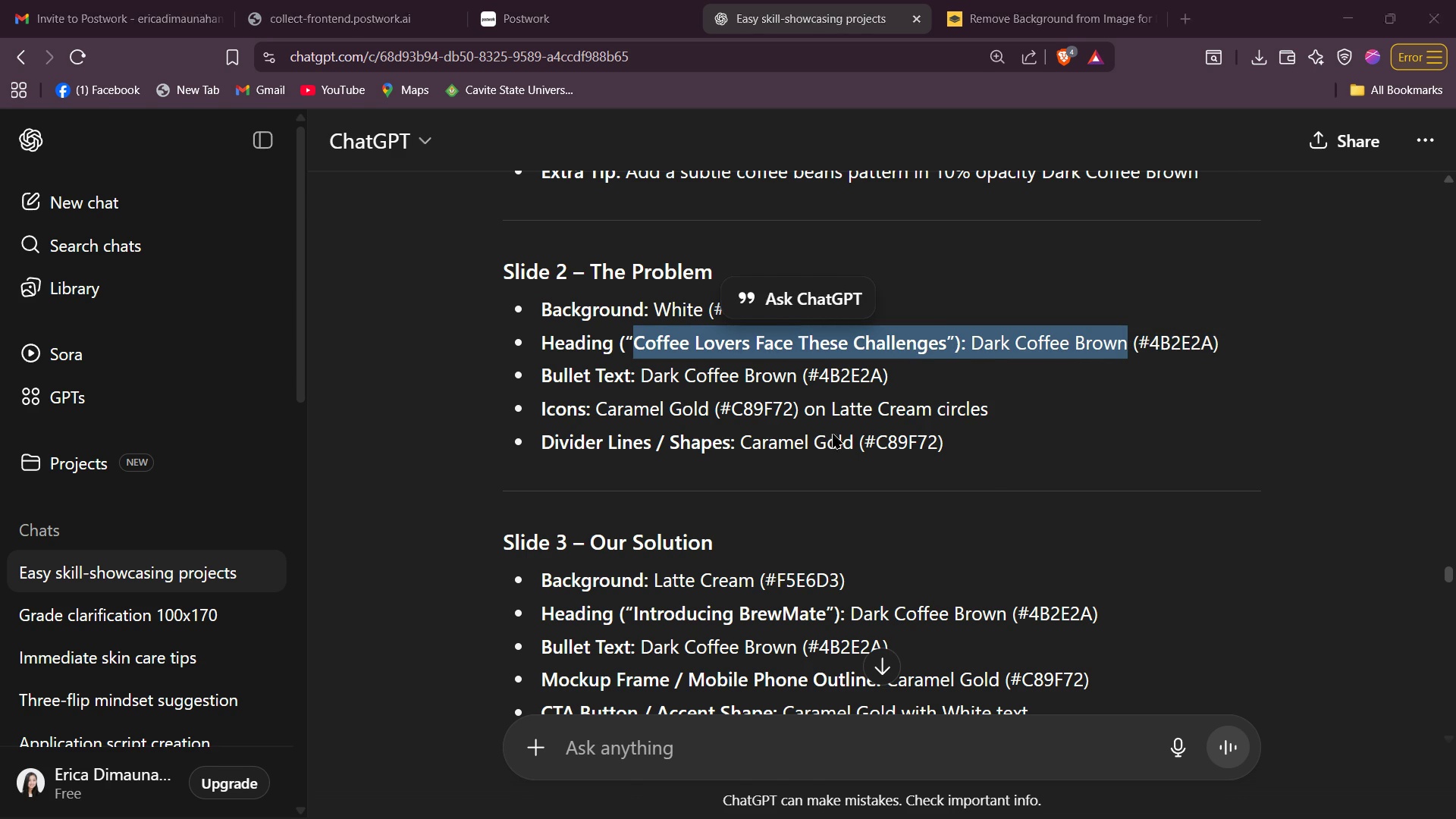 
key(Alt+Tab)
 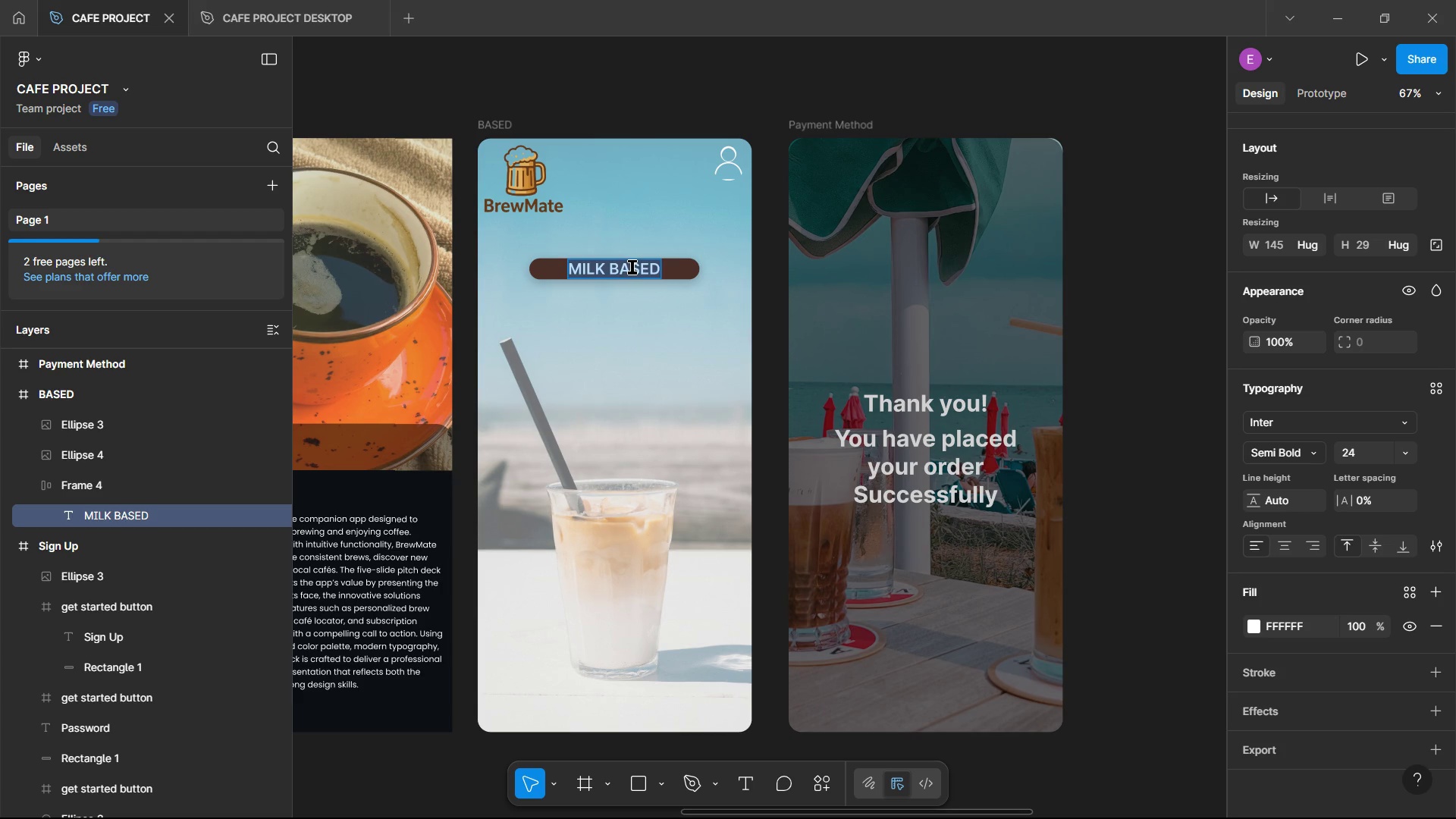 
left_click([632, 266])
 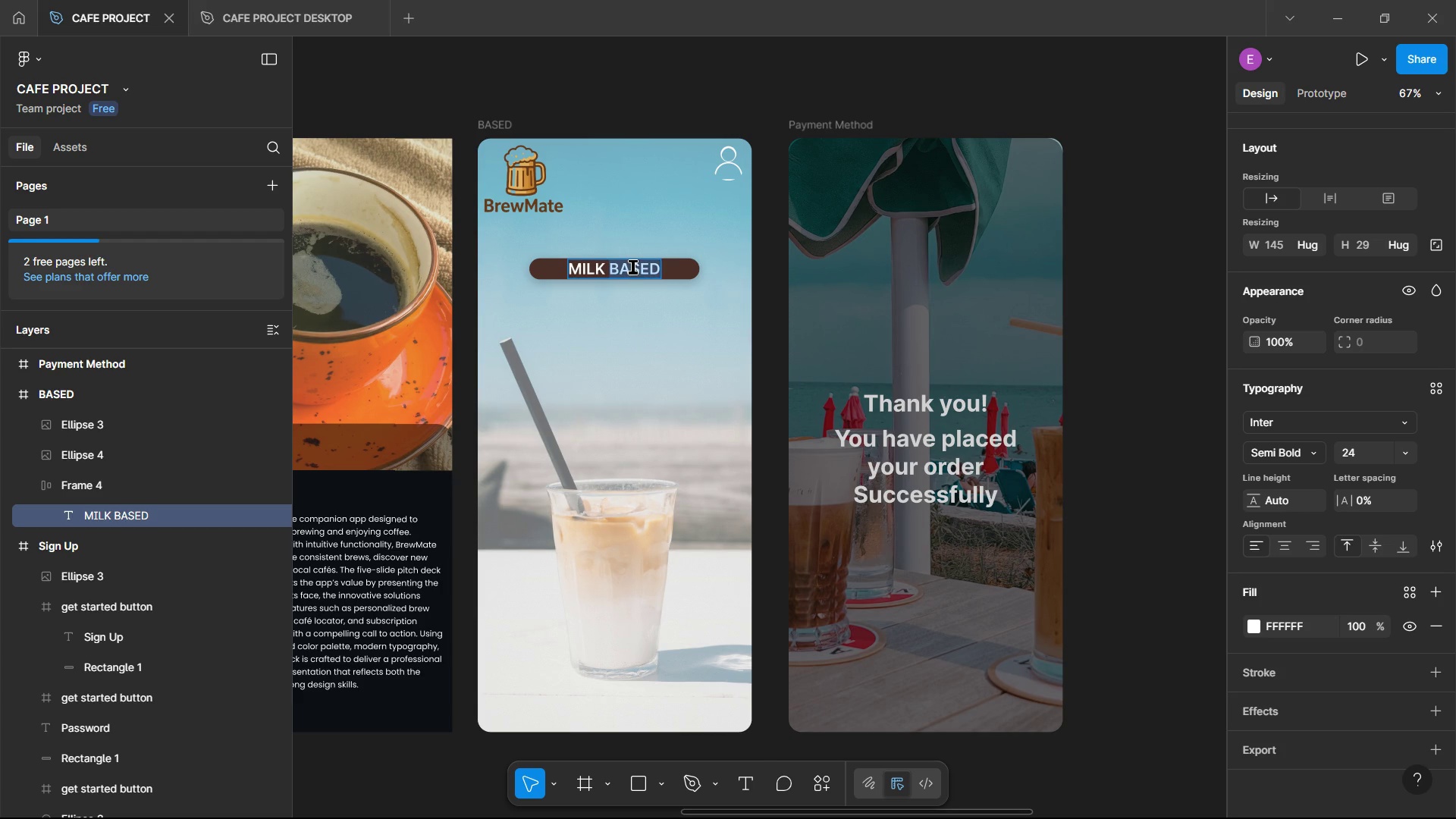 
triple_click([632, 266])